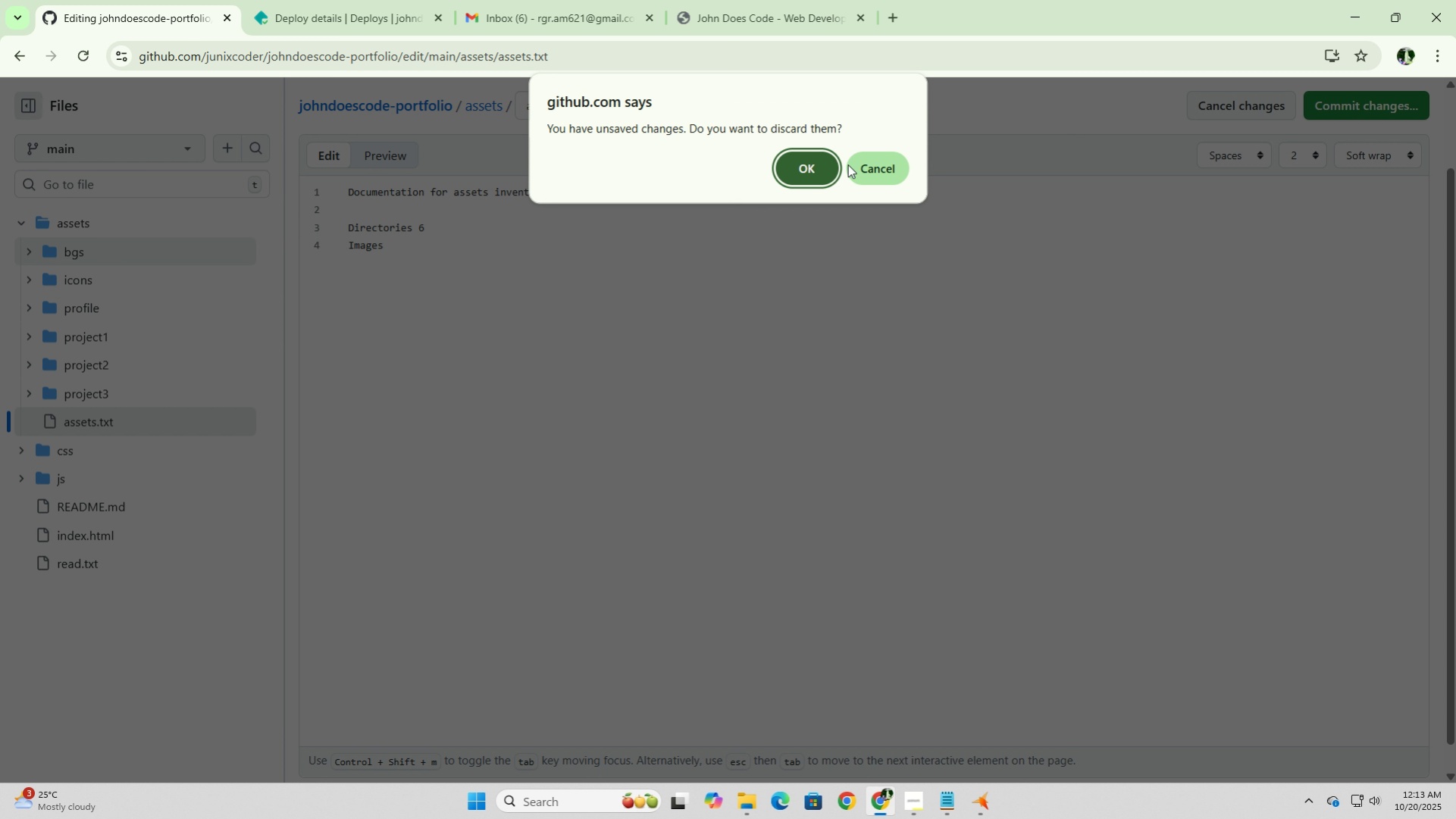 
left_click([881, 161])
 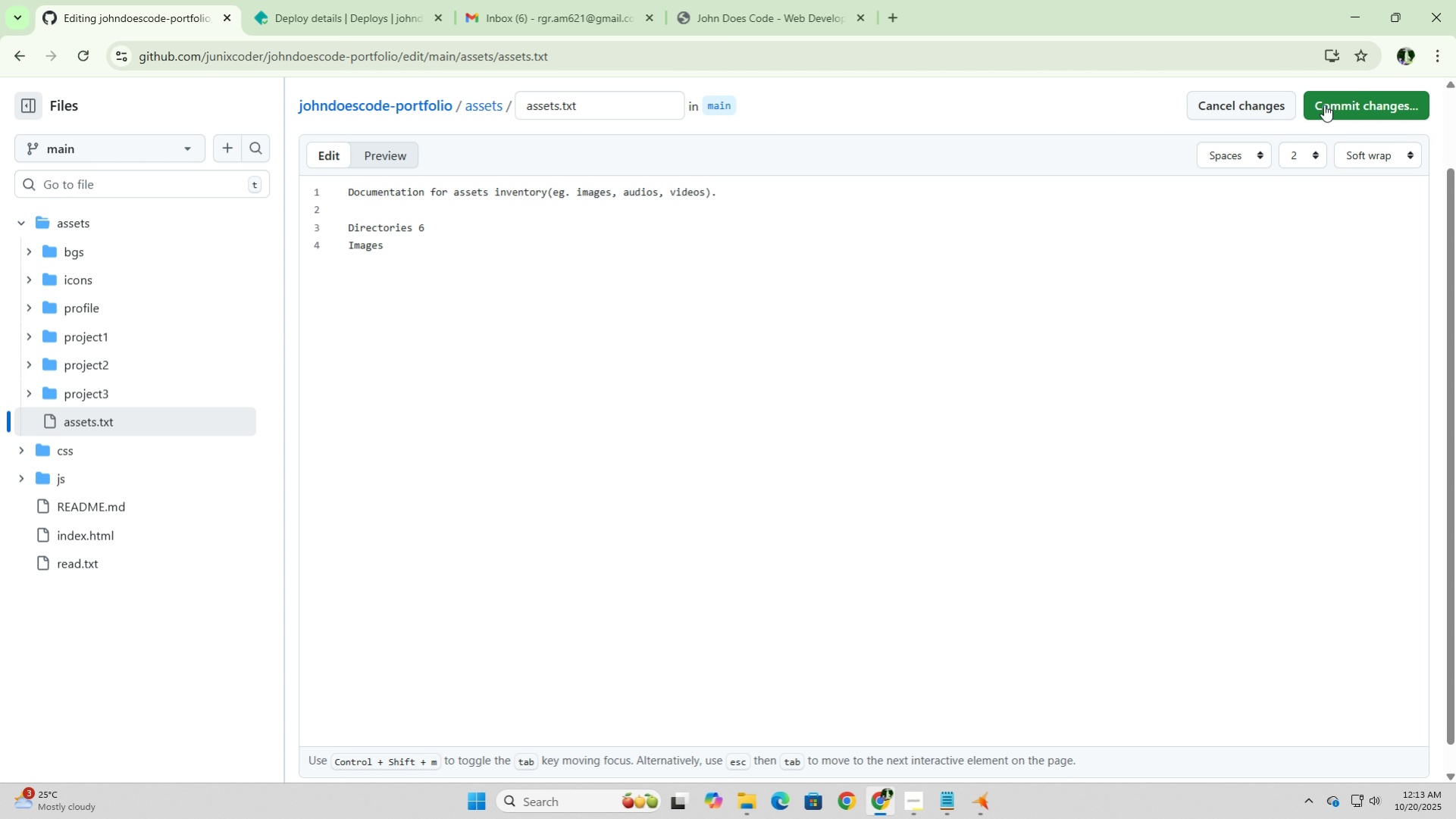 
left_click([1339, 103])
 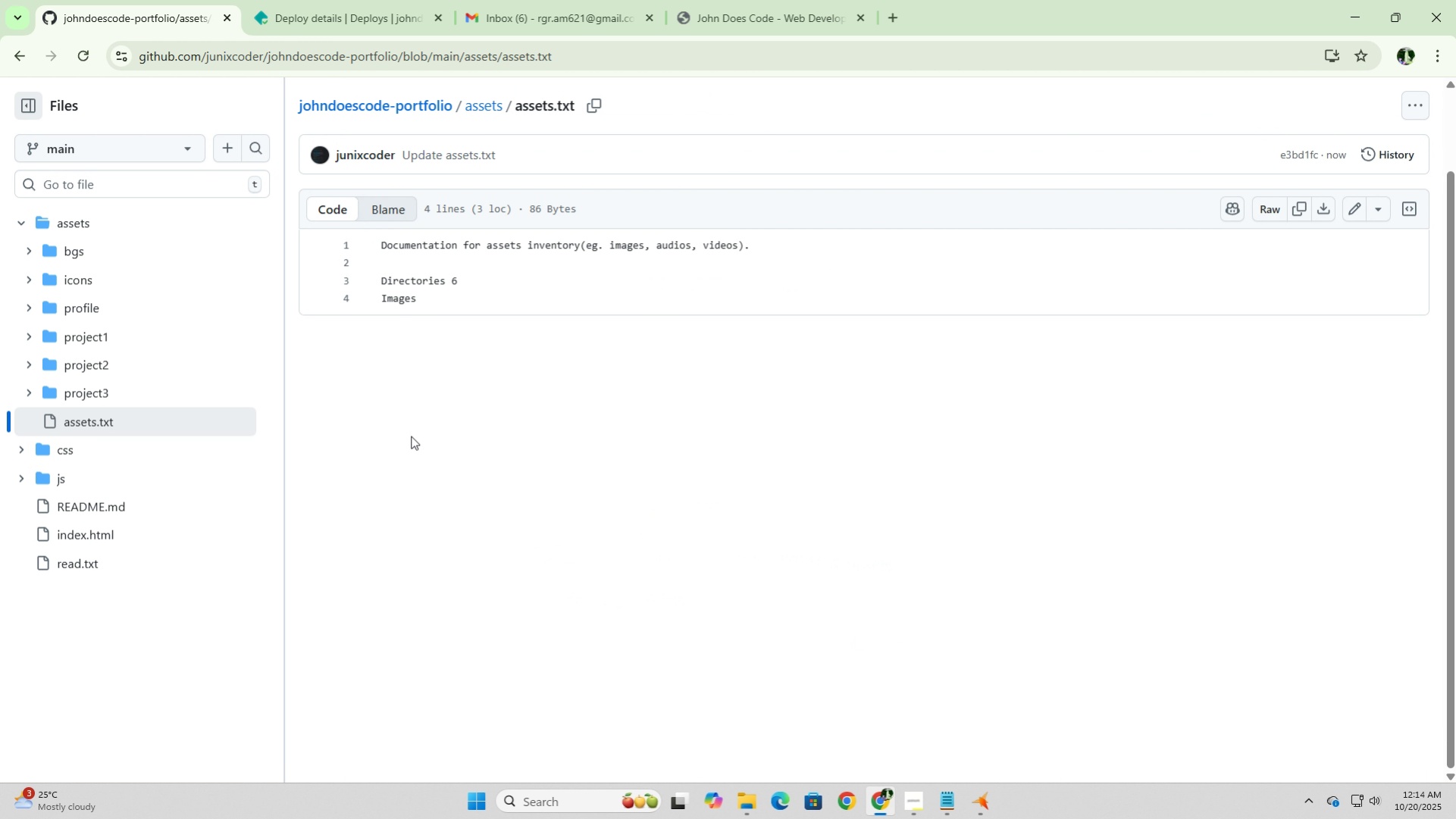 
wait(5.5)
 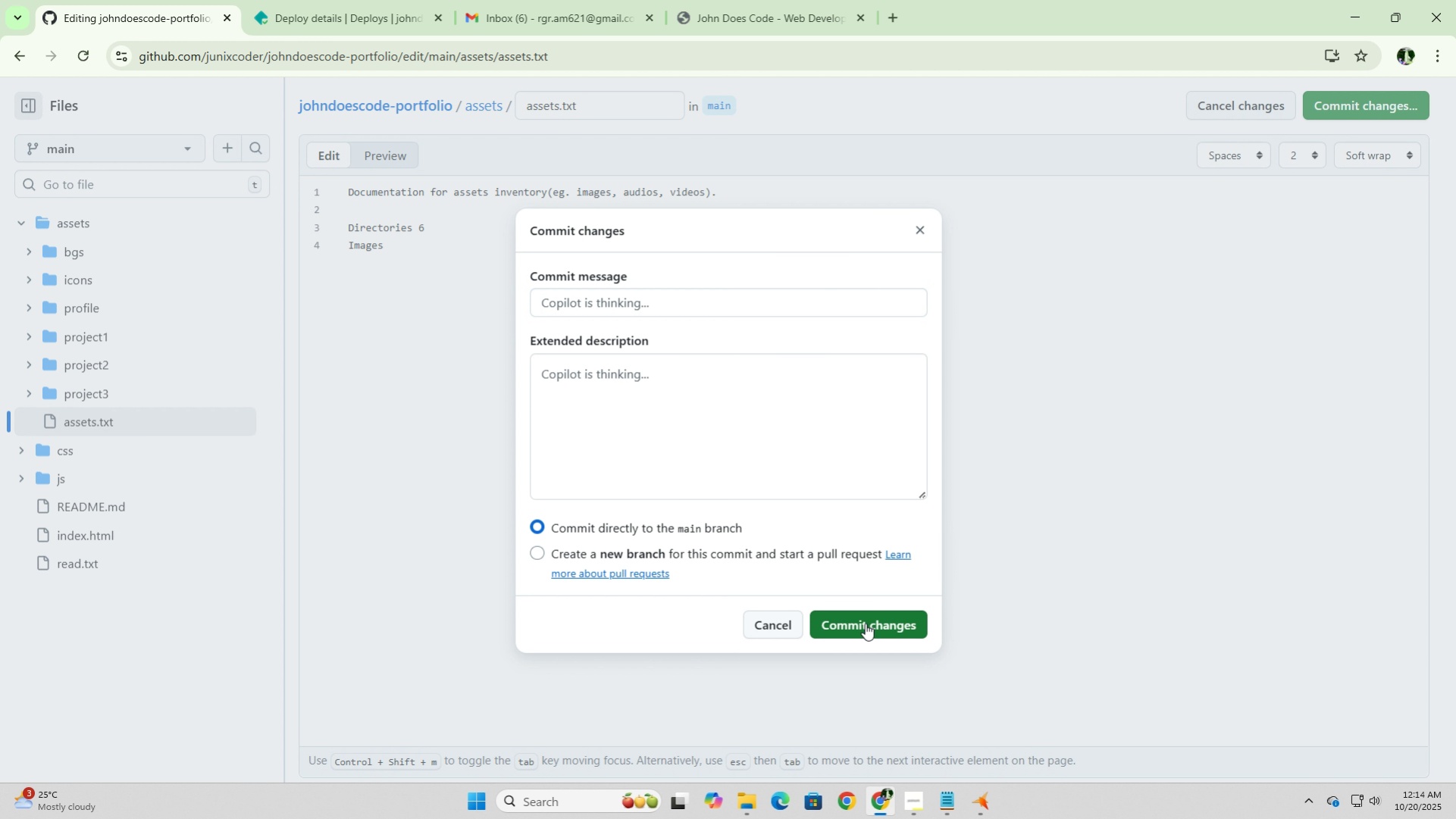 
left_click([83, 445])
 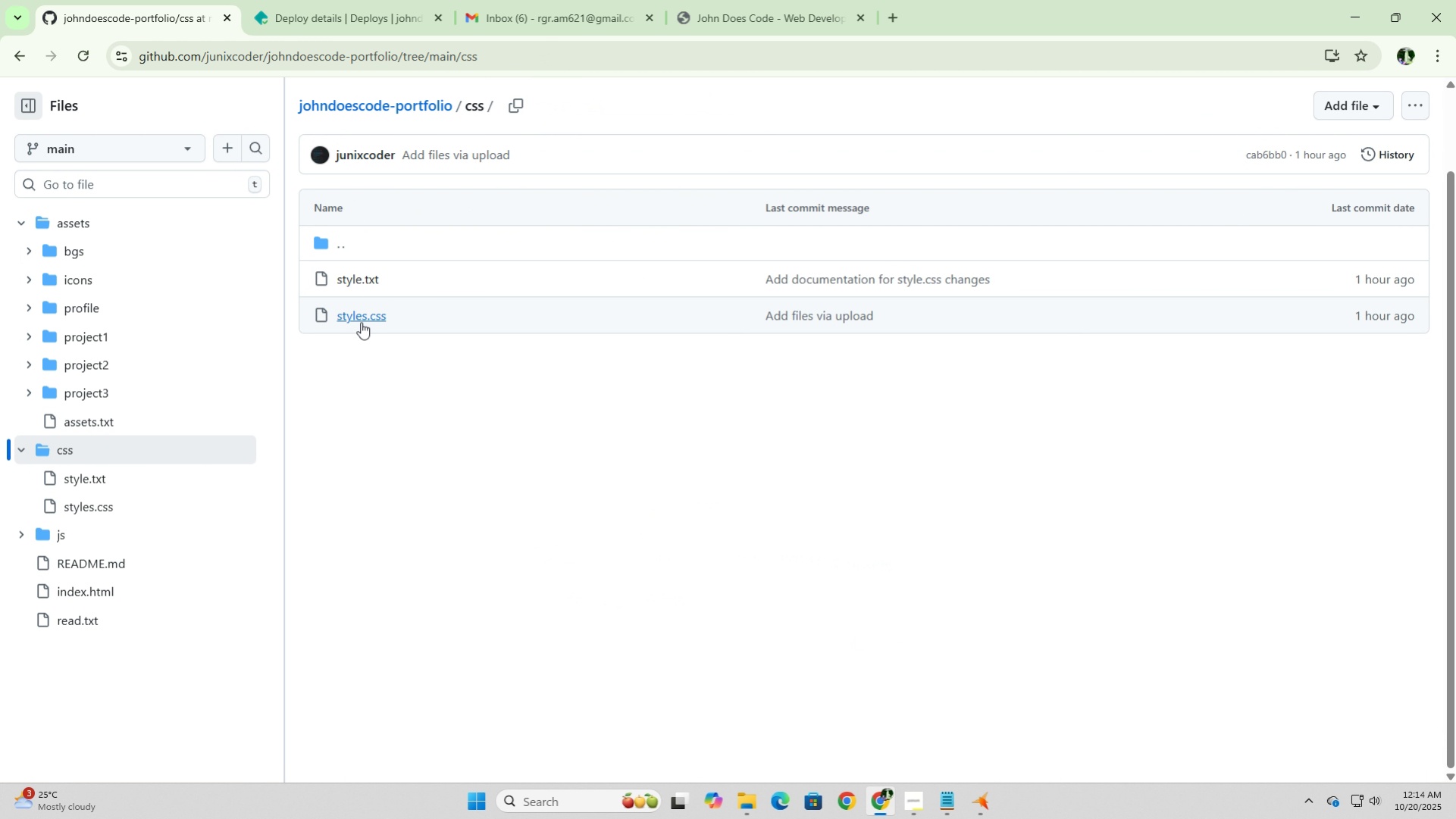 
left_click([359, 320])
 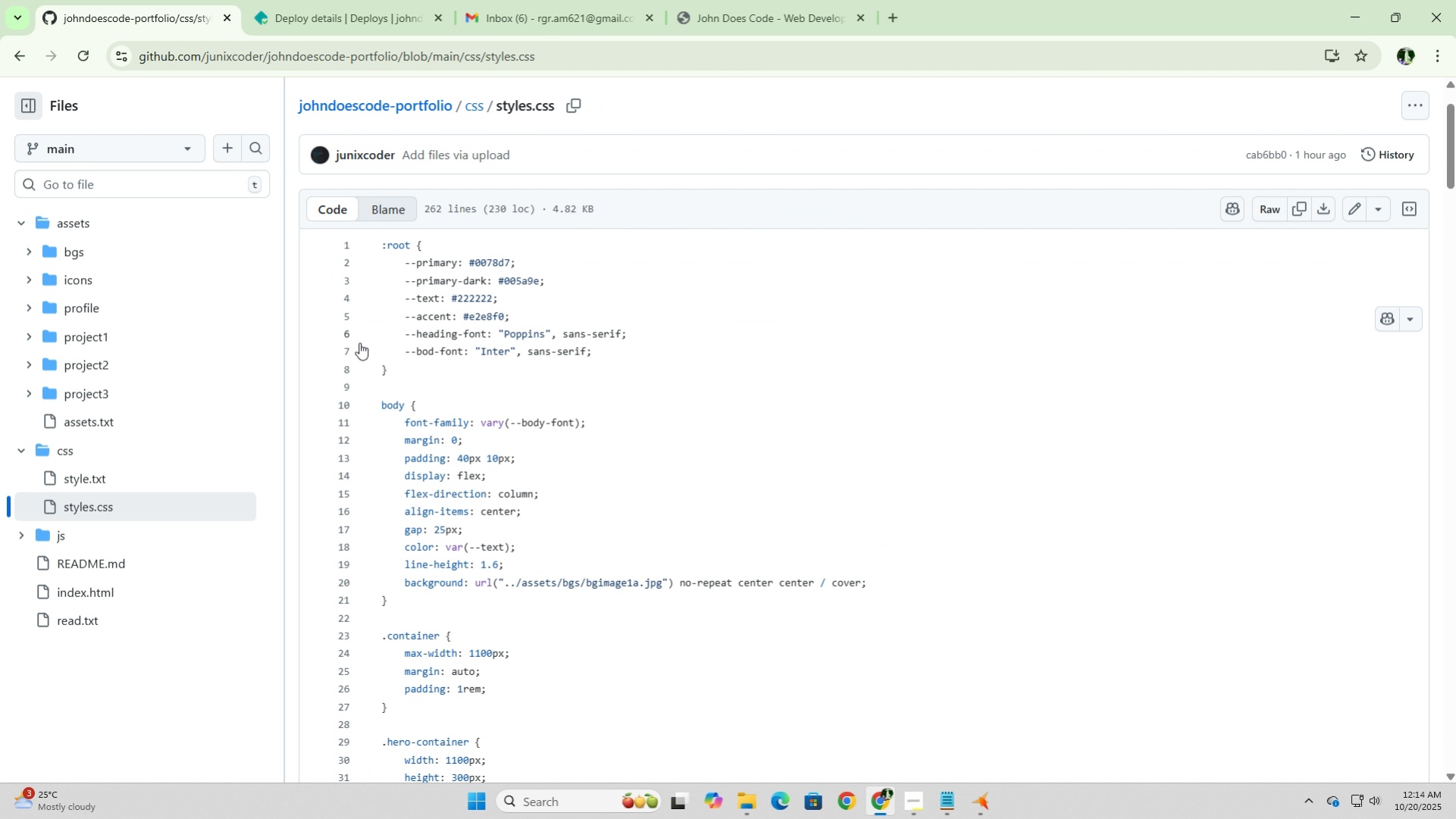 
scroll: coordinate [439, 433], scroll_direction: up, amount: 4.0
 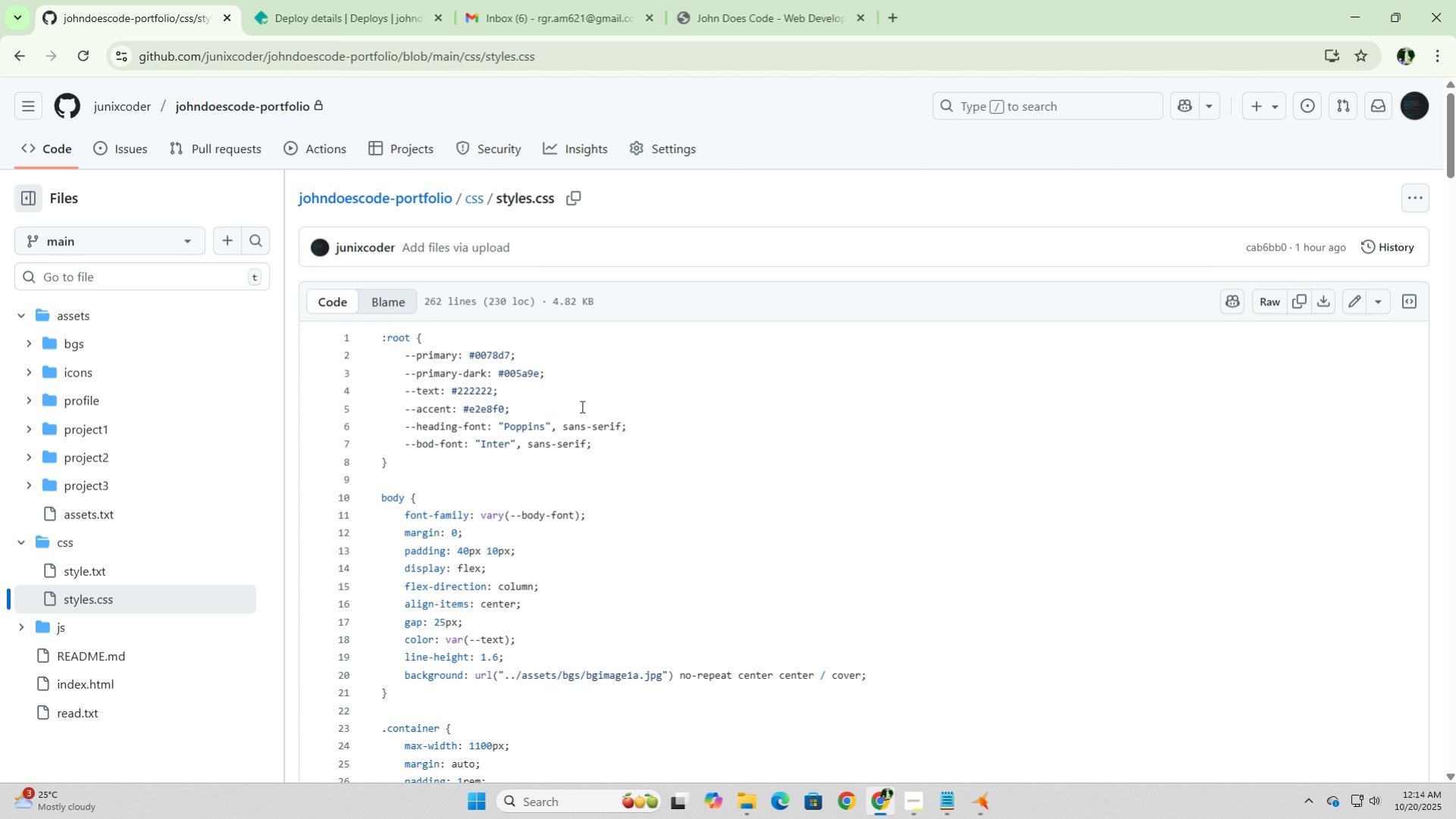 
wait(13.29)
 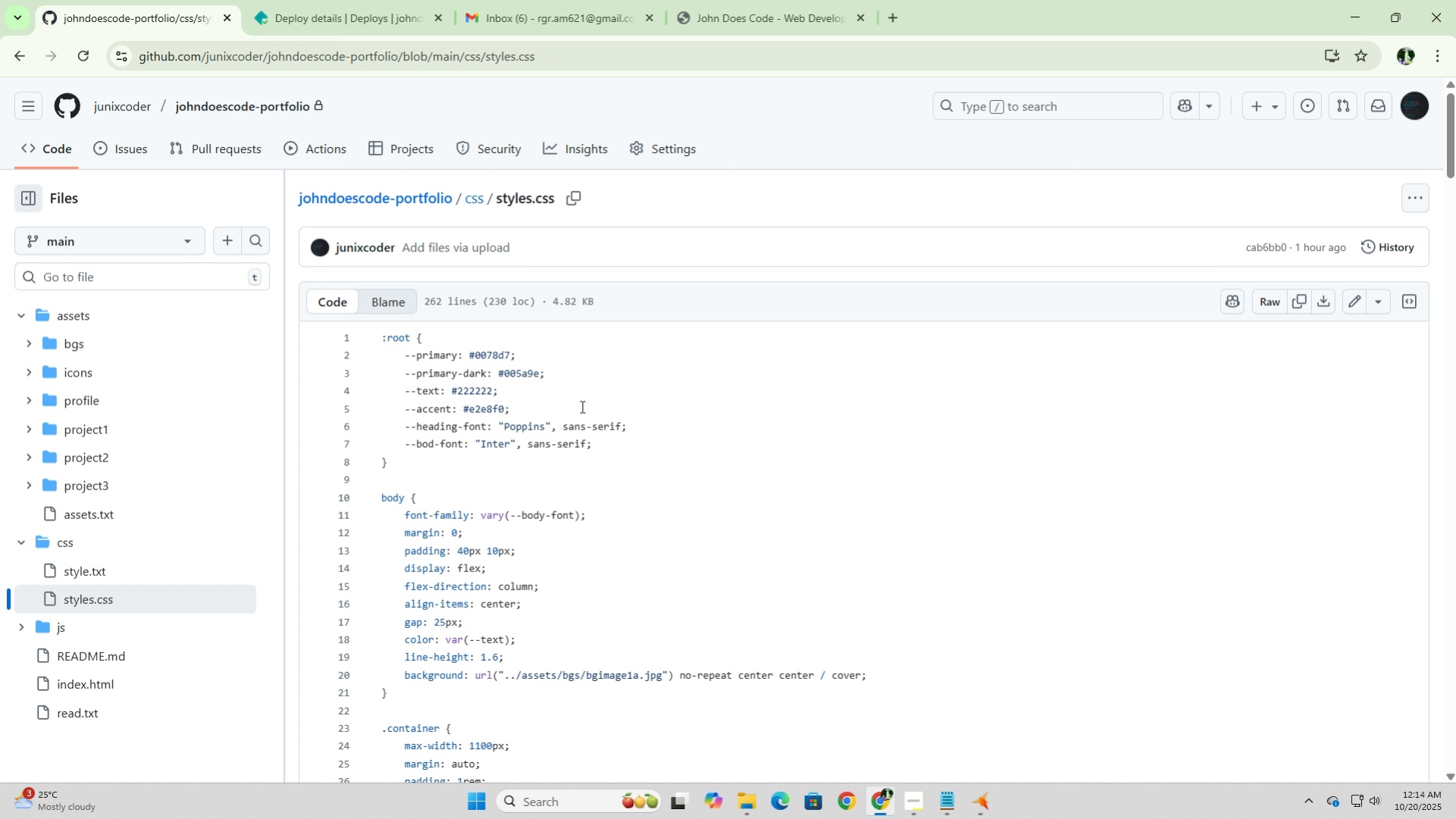 
left_click([978, 809])
 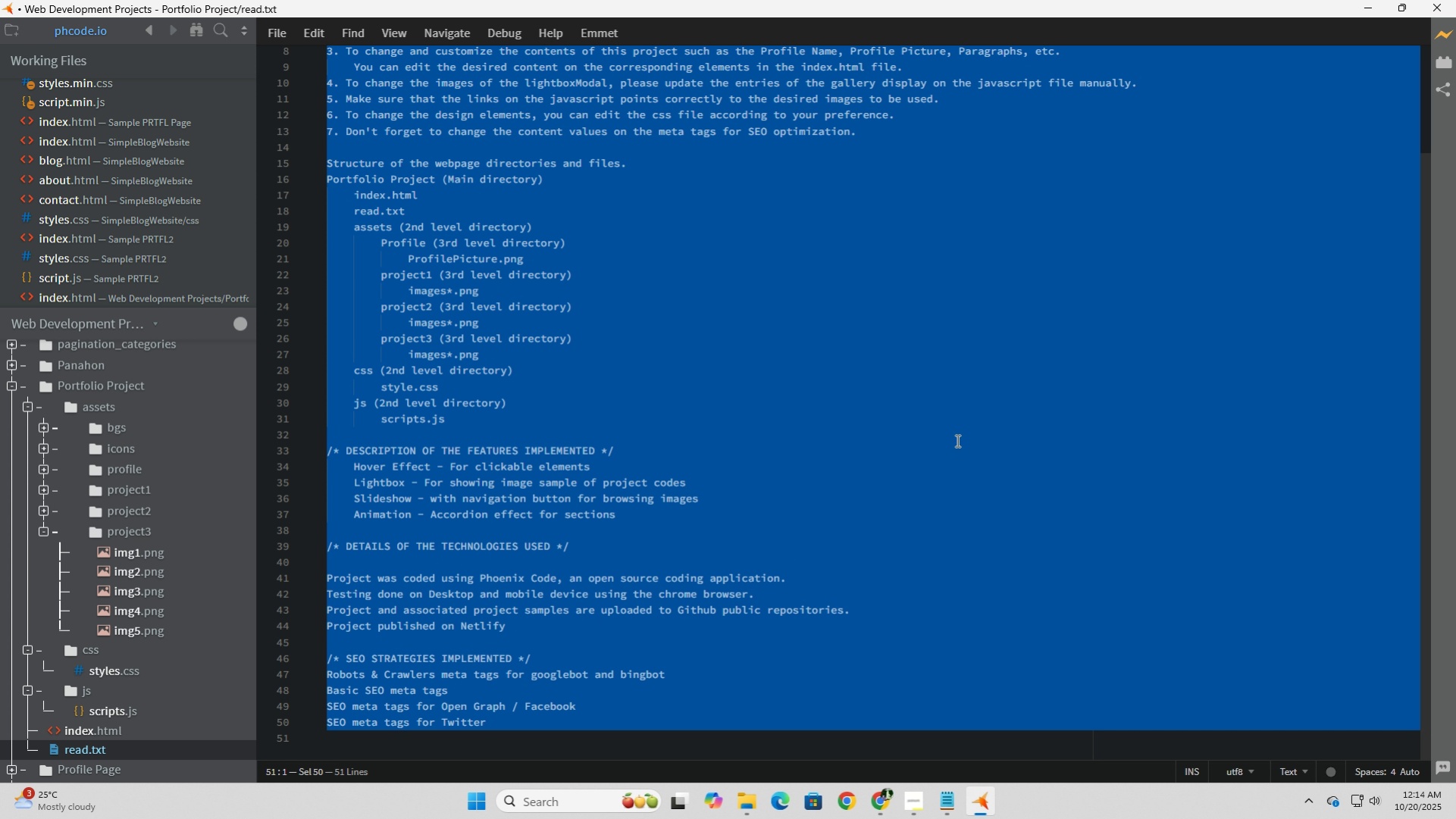 
left_click([953, 370])